 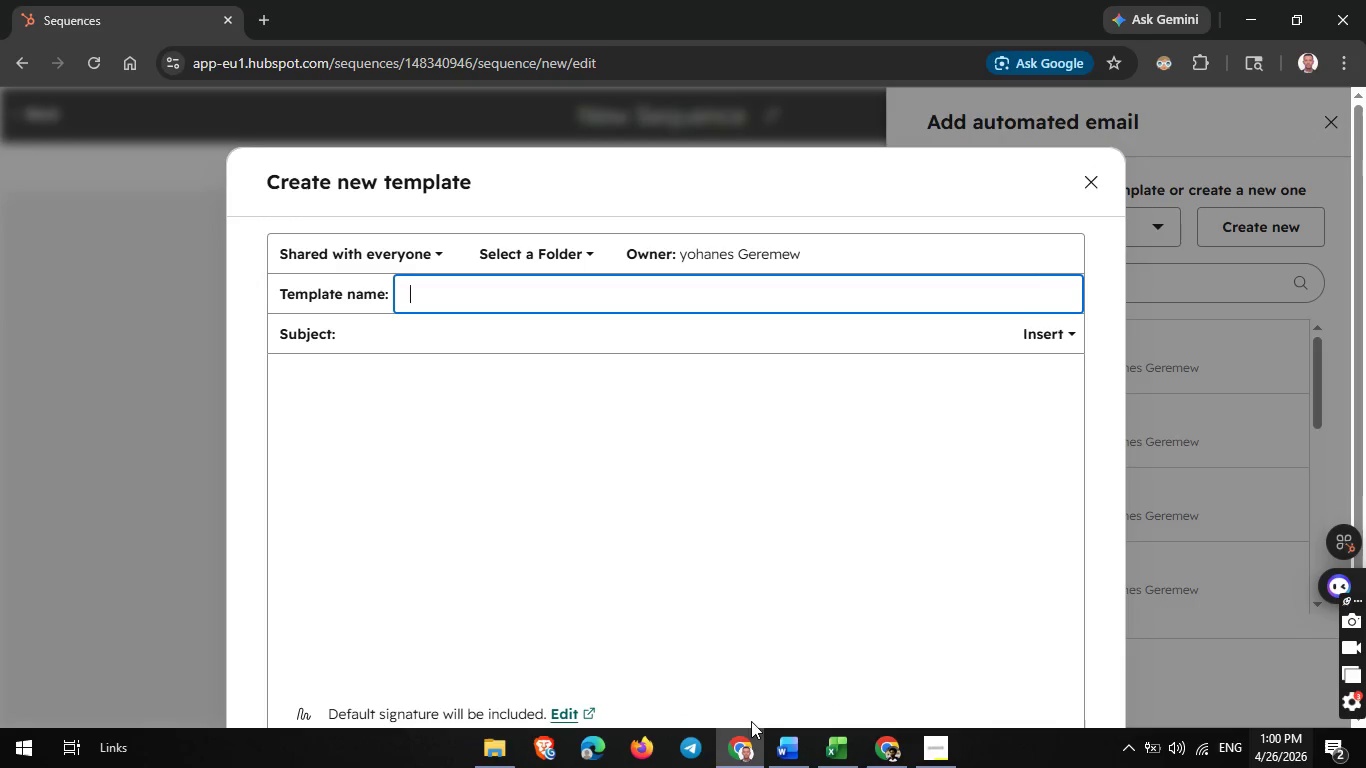 
left_click([644, 283])
 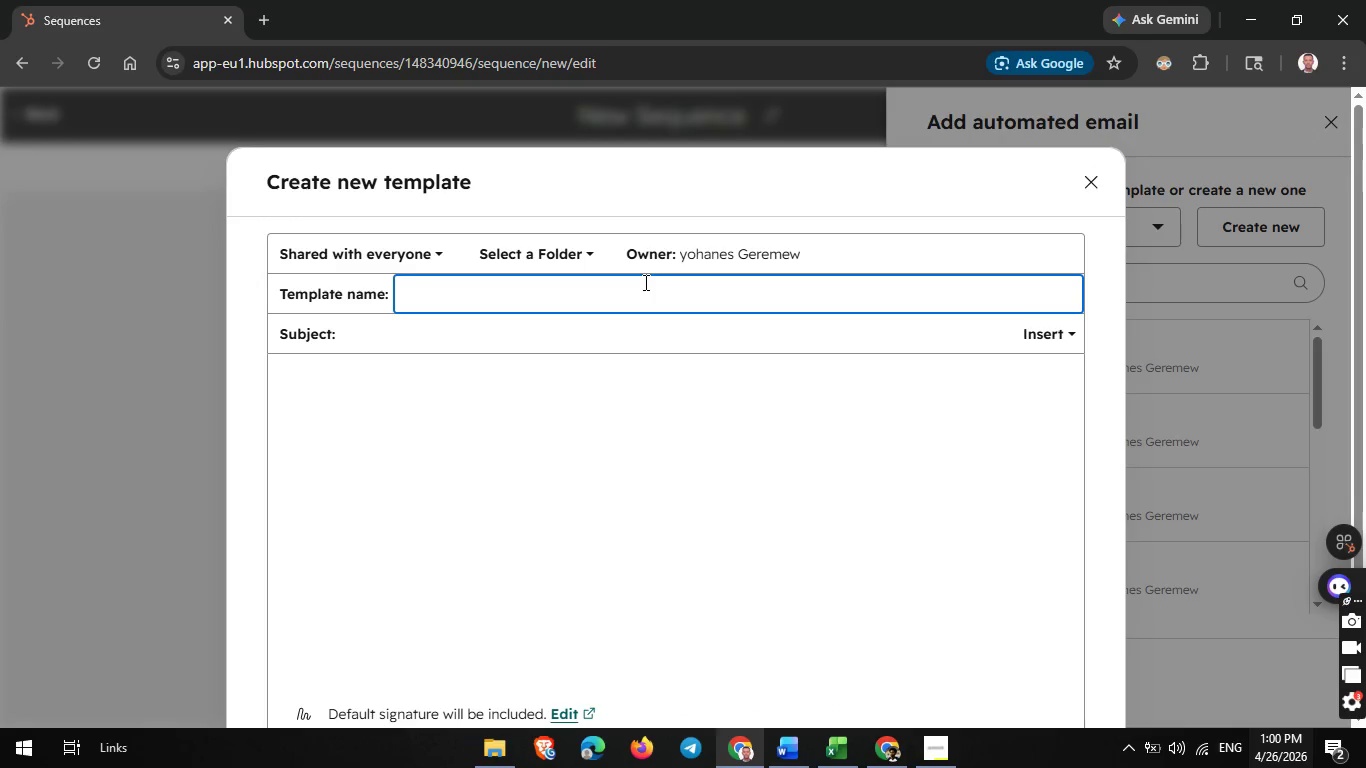 
type(introduction)
 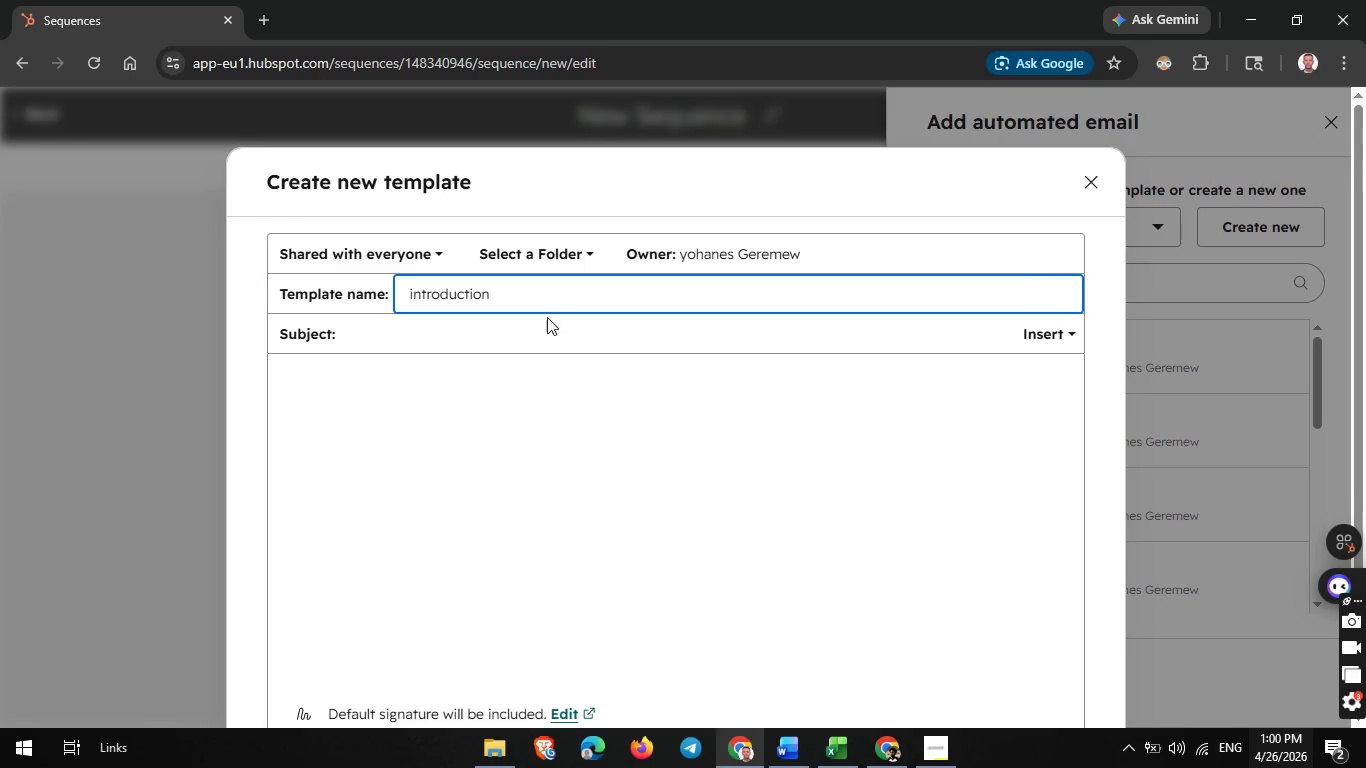 
left_click([531, 341])
 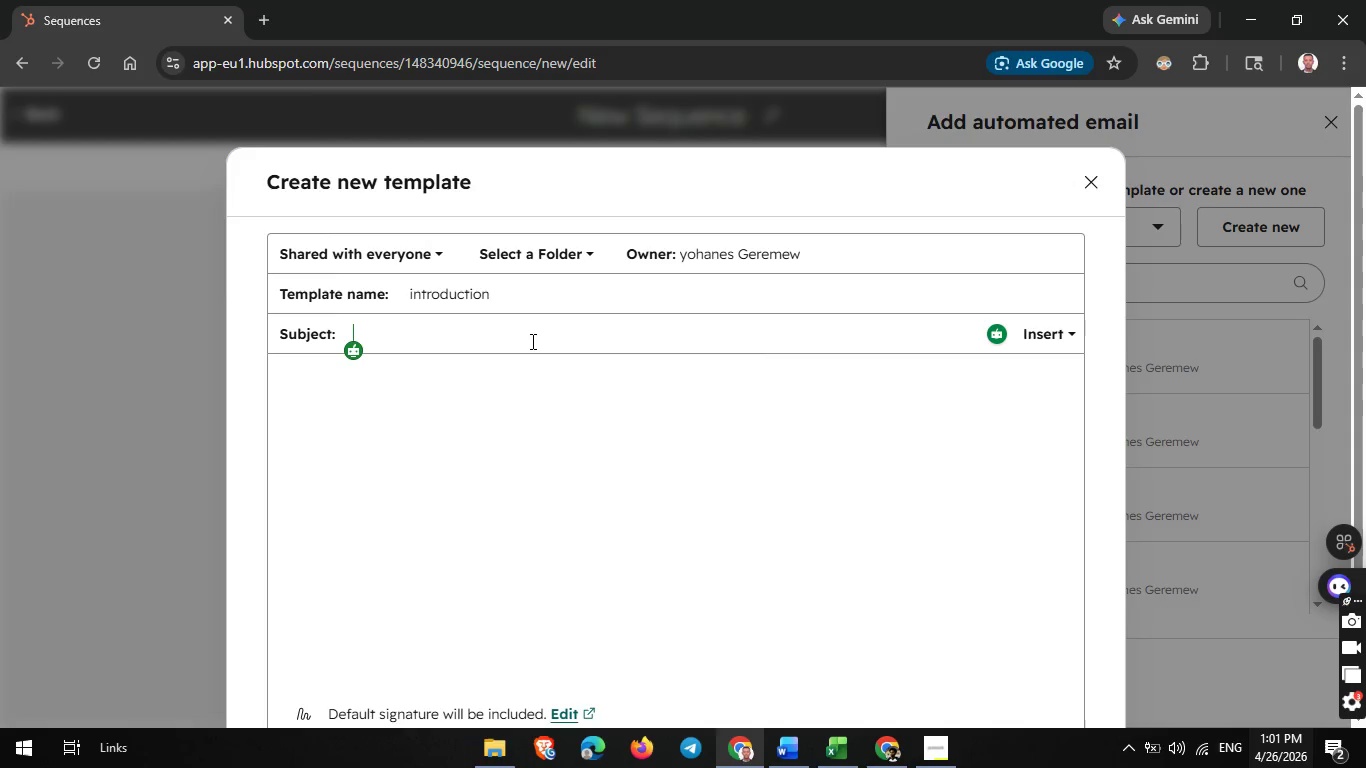 
wait(31.75)
 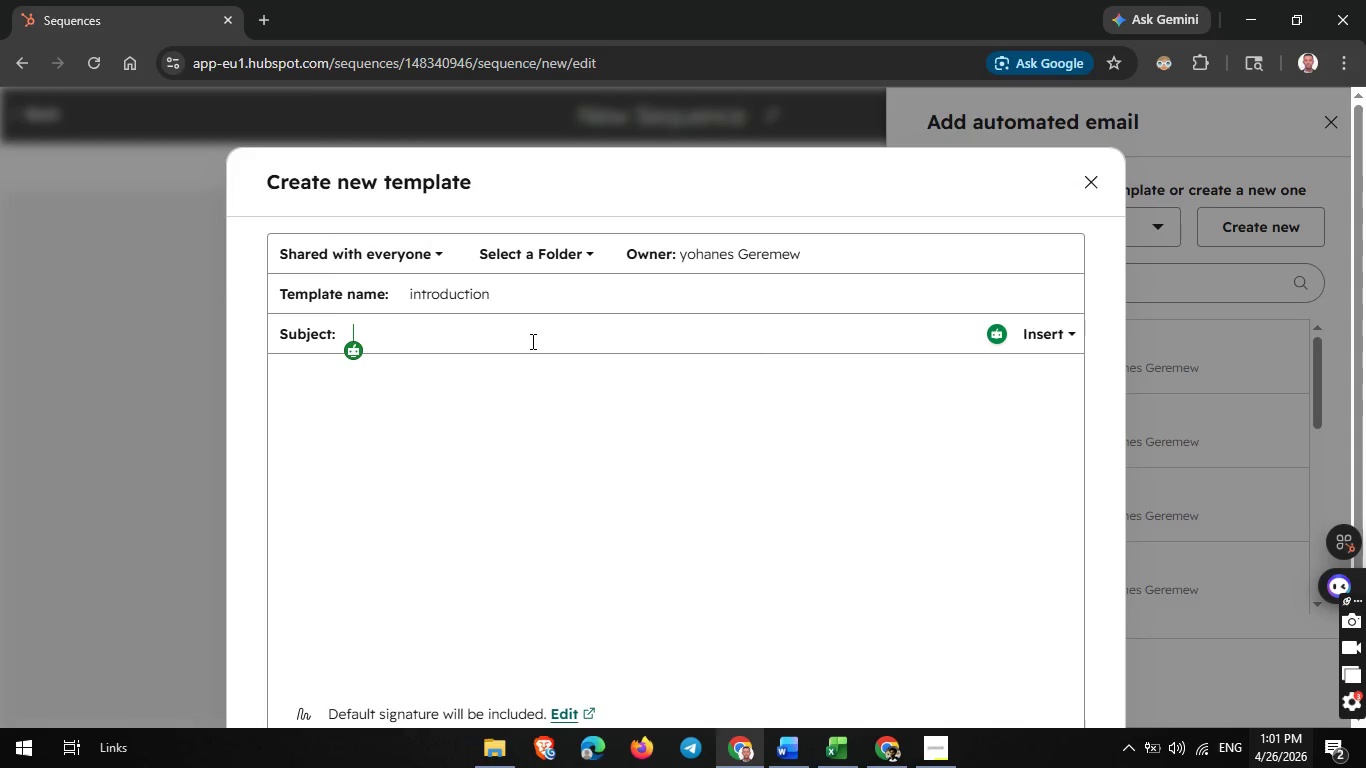 
type(Protecting your )
 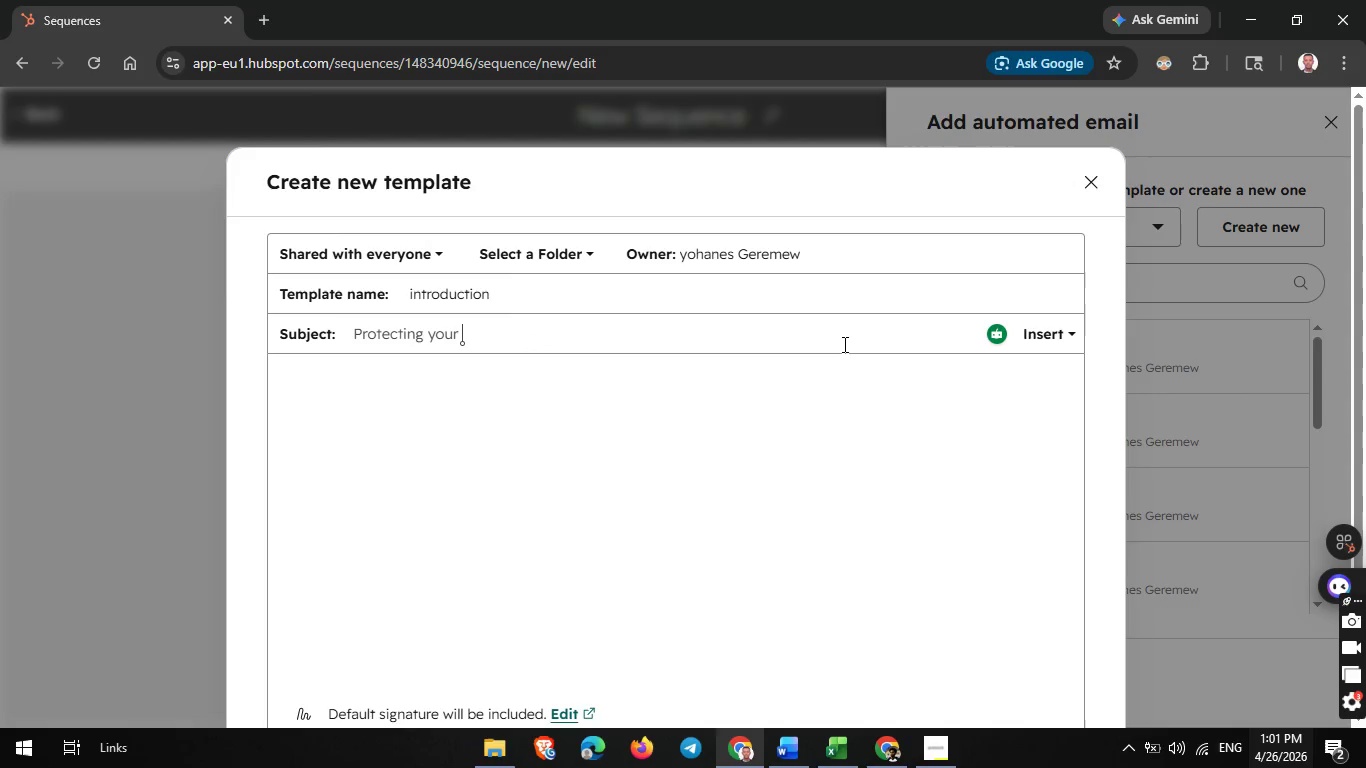 
wait(9.52)
 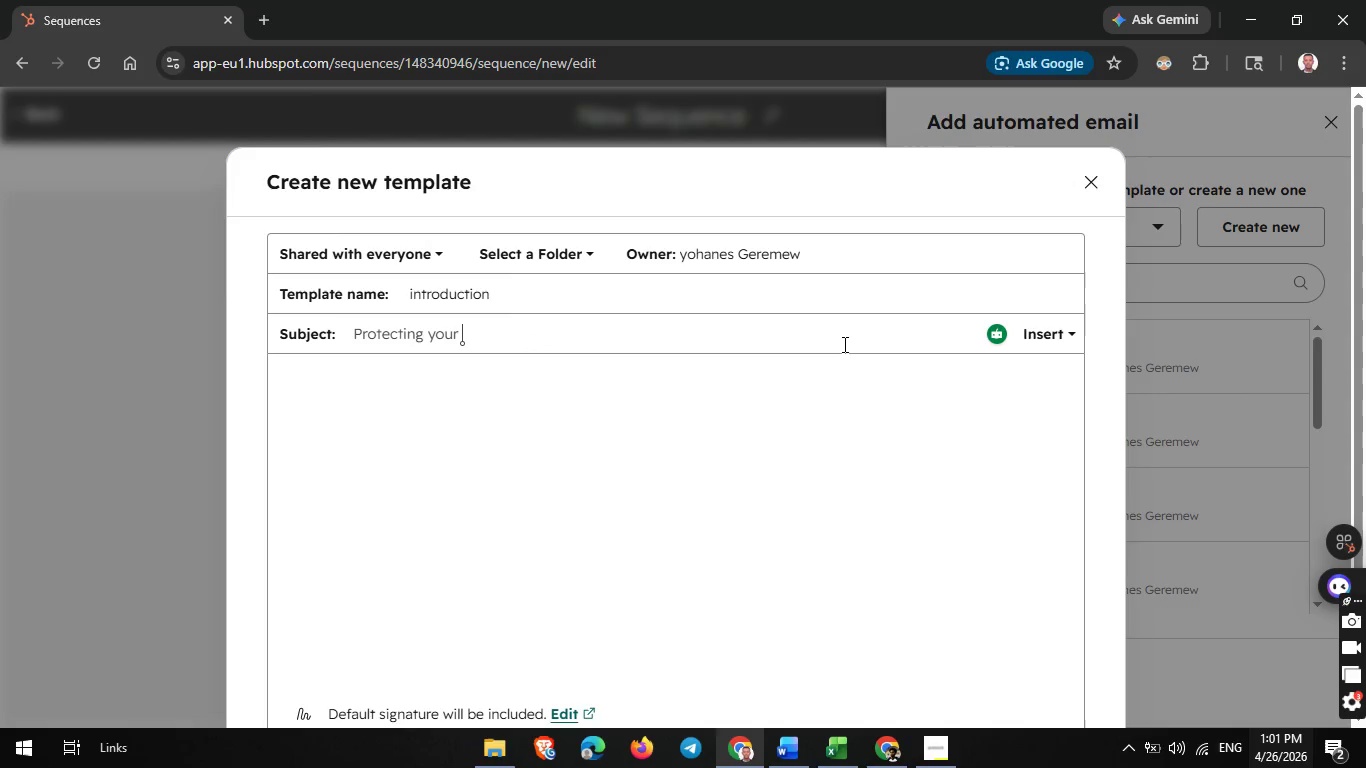 
left_click([1046, 339])
 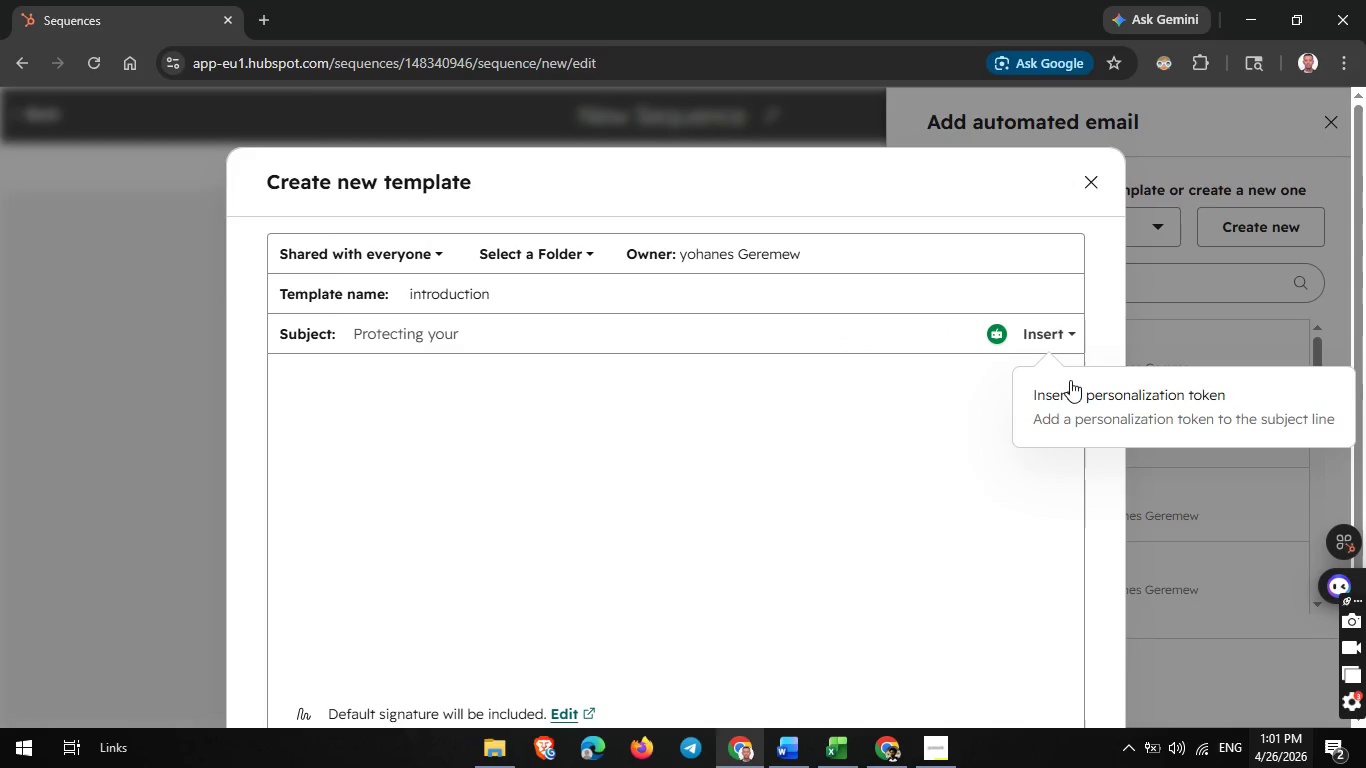 
left_click([1073, 395])
 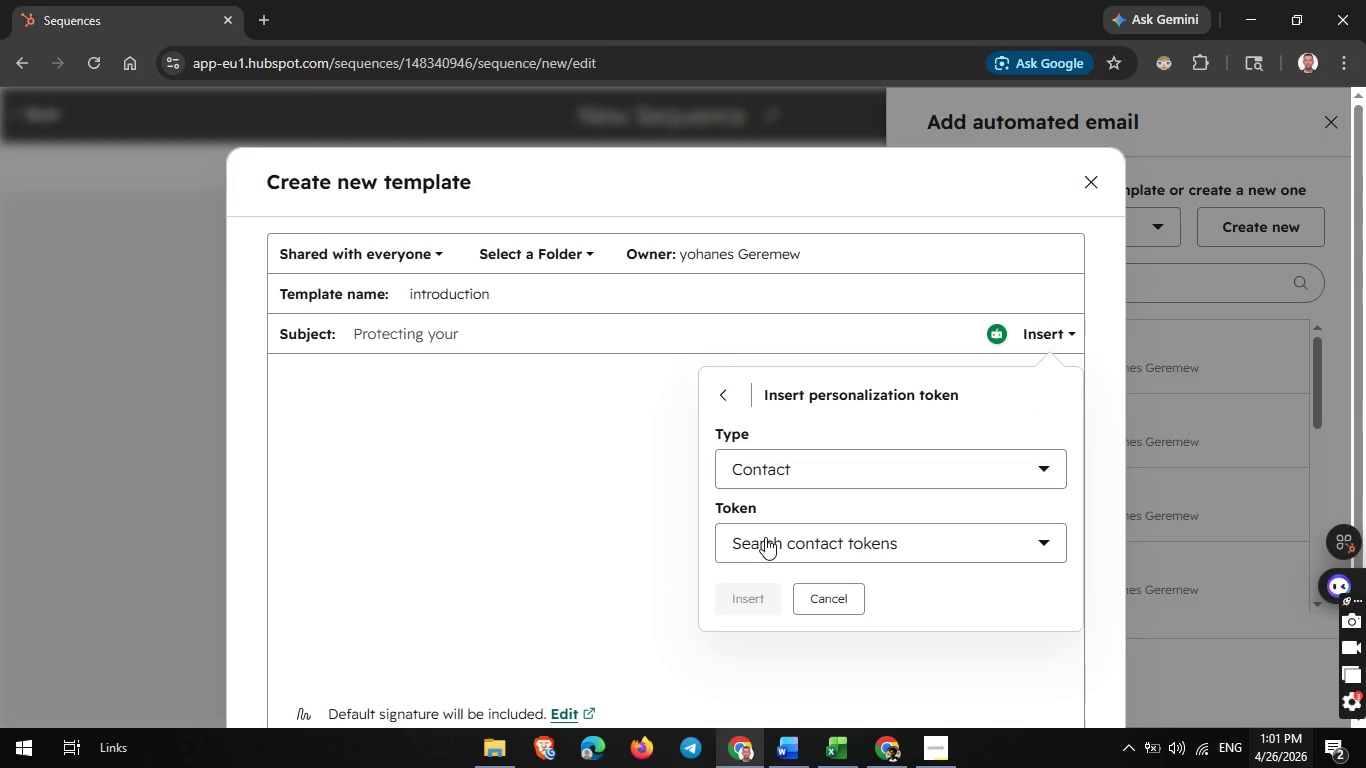 
left_click([764, 540])
 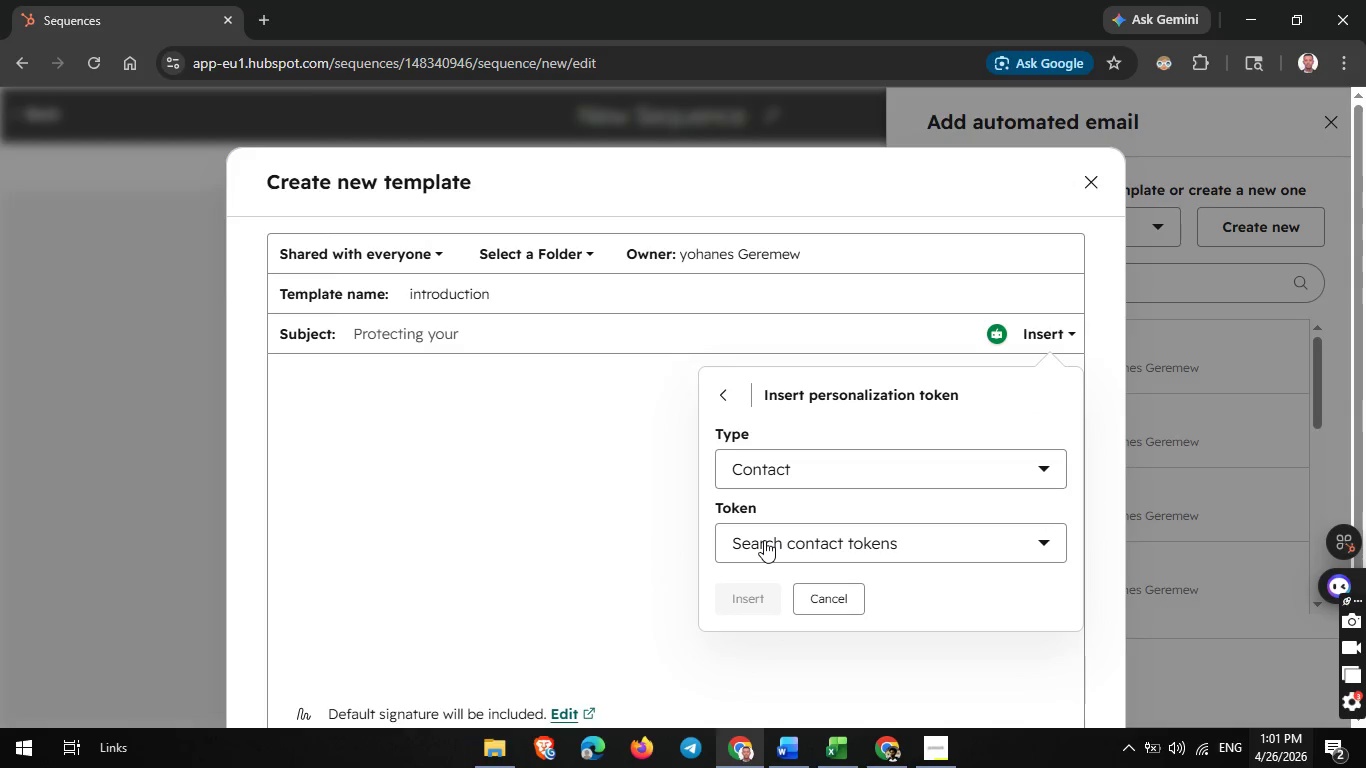 
type(trad)
 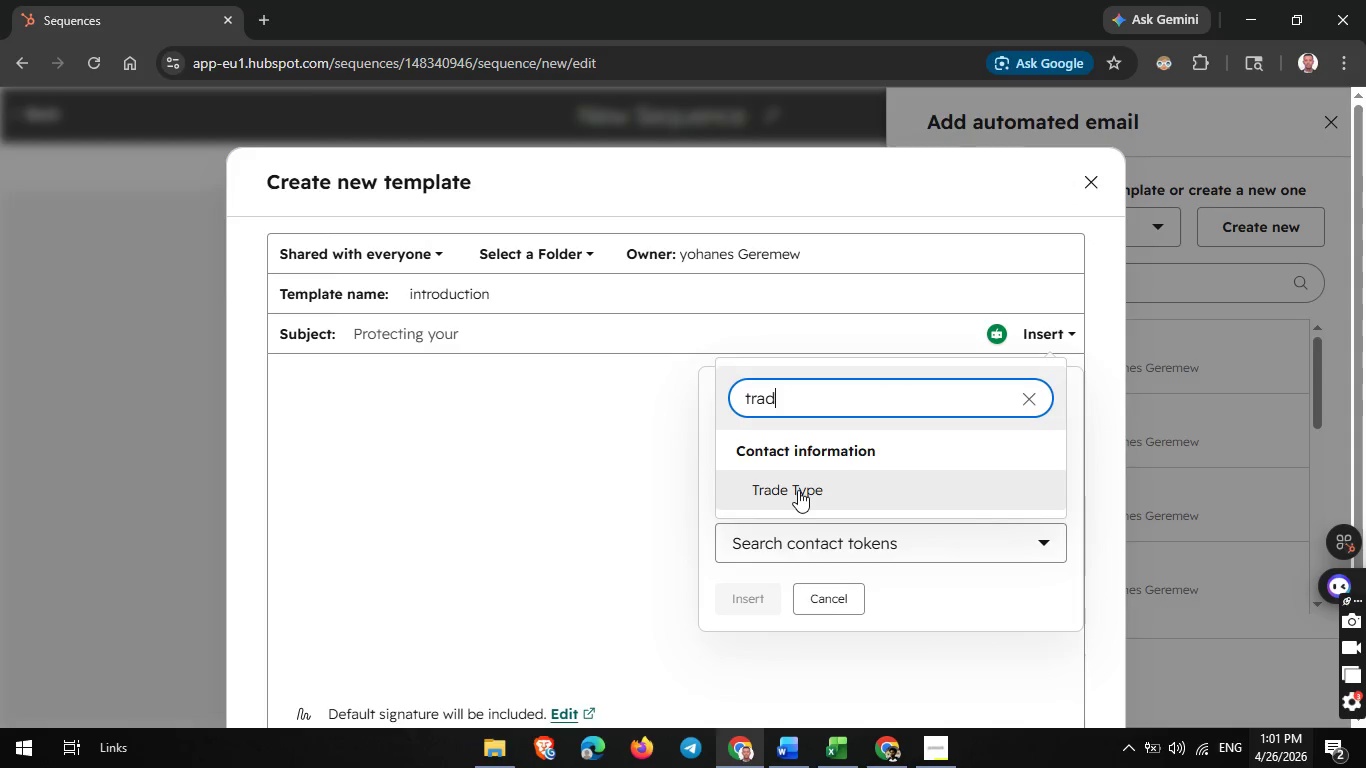 
left_click([800, 489])
 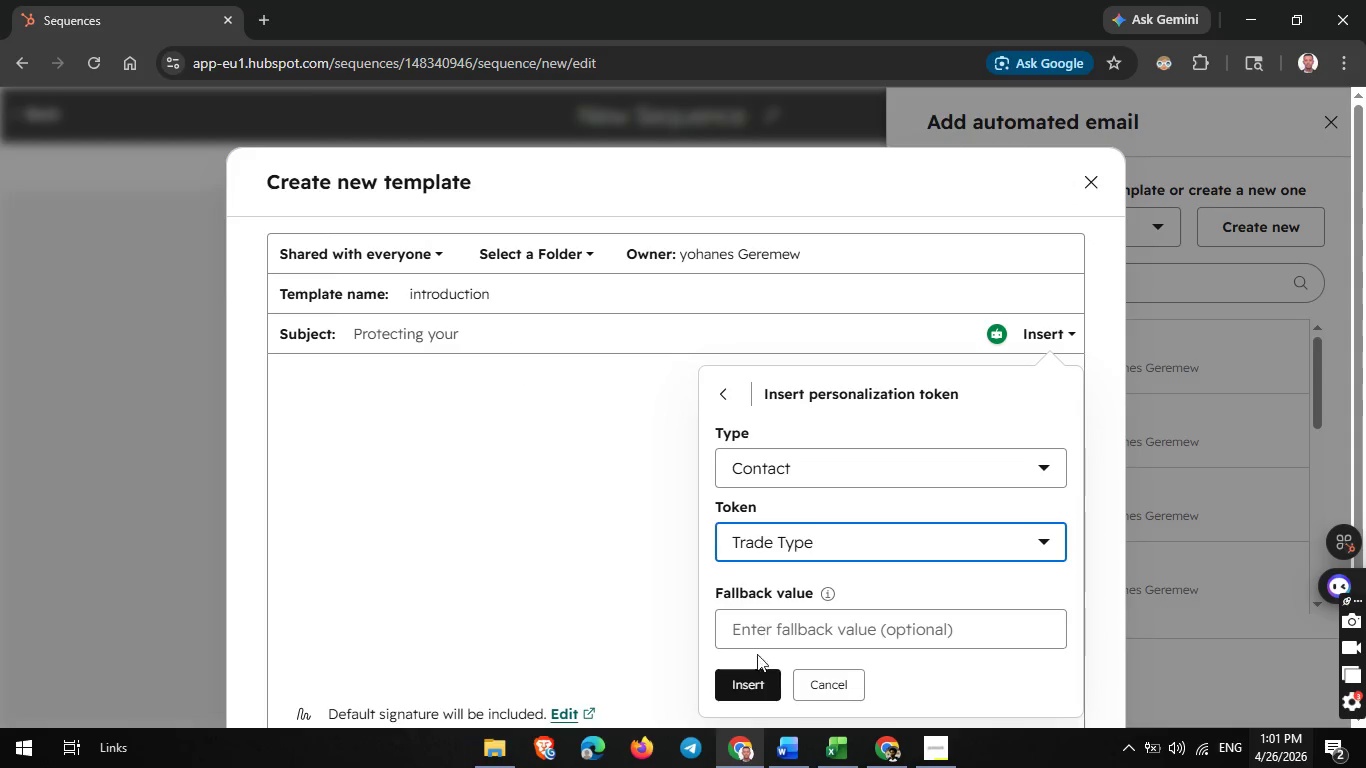 
left_click([747, 677])
 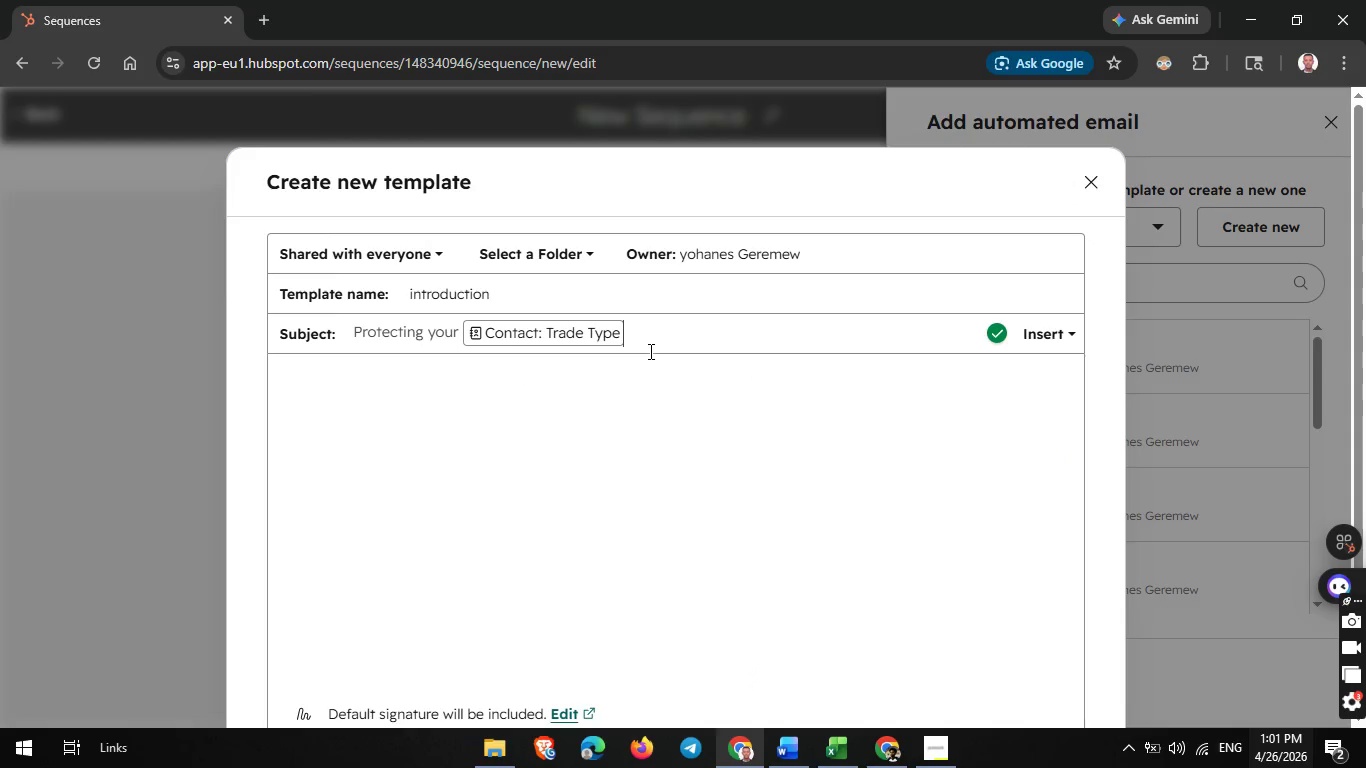 
type( crew constantly balancing two priorities ever)
key(Backspace)
key(Backspace)
key(Backspace)
key(Backspace)
key(Backspace)
key(Backspace)
key(Backspace)
key(Backspace)
 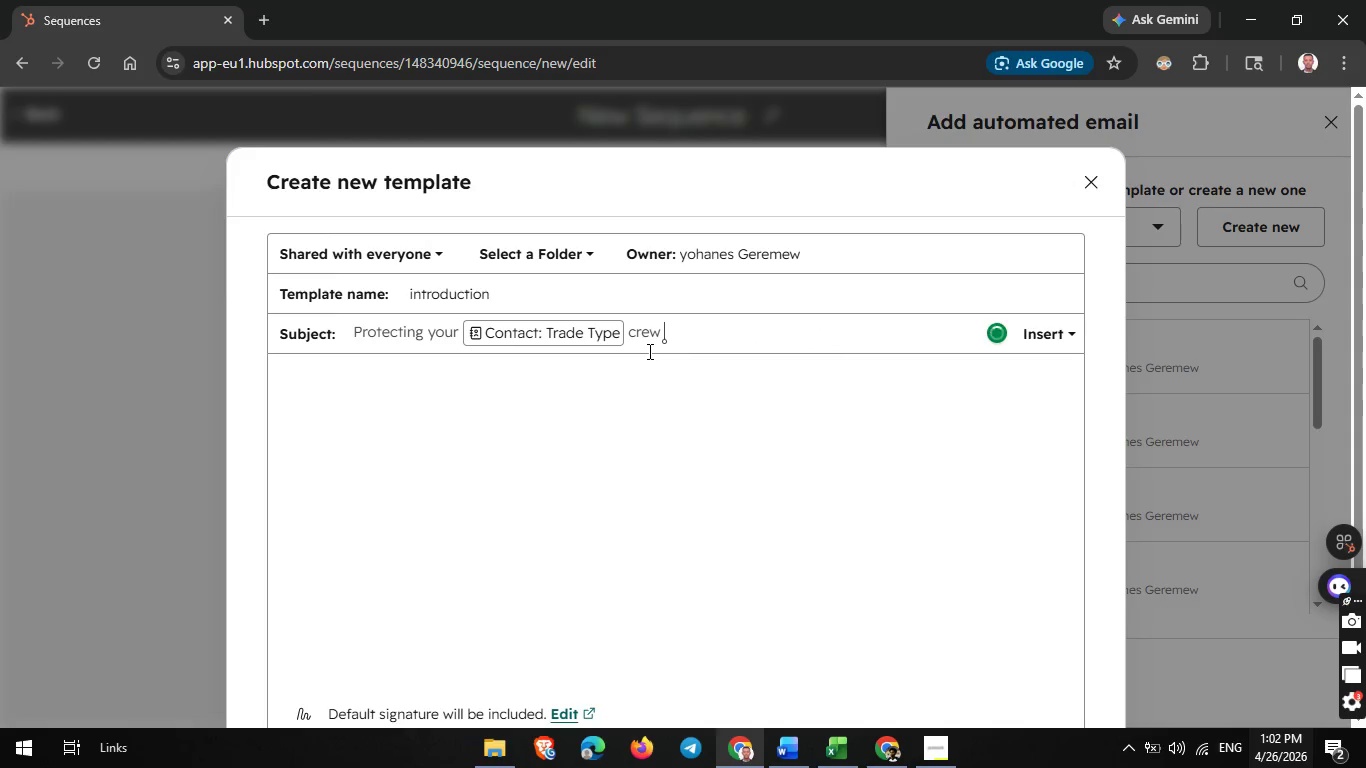 
wait(6.27)
 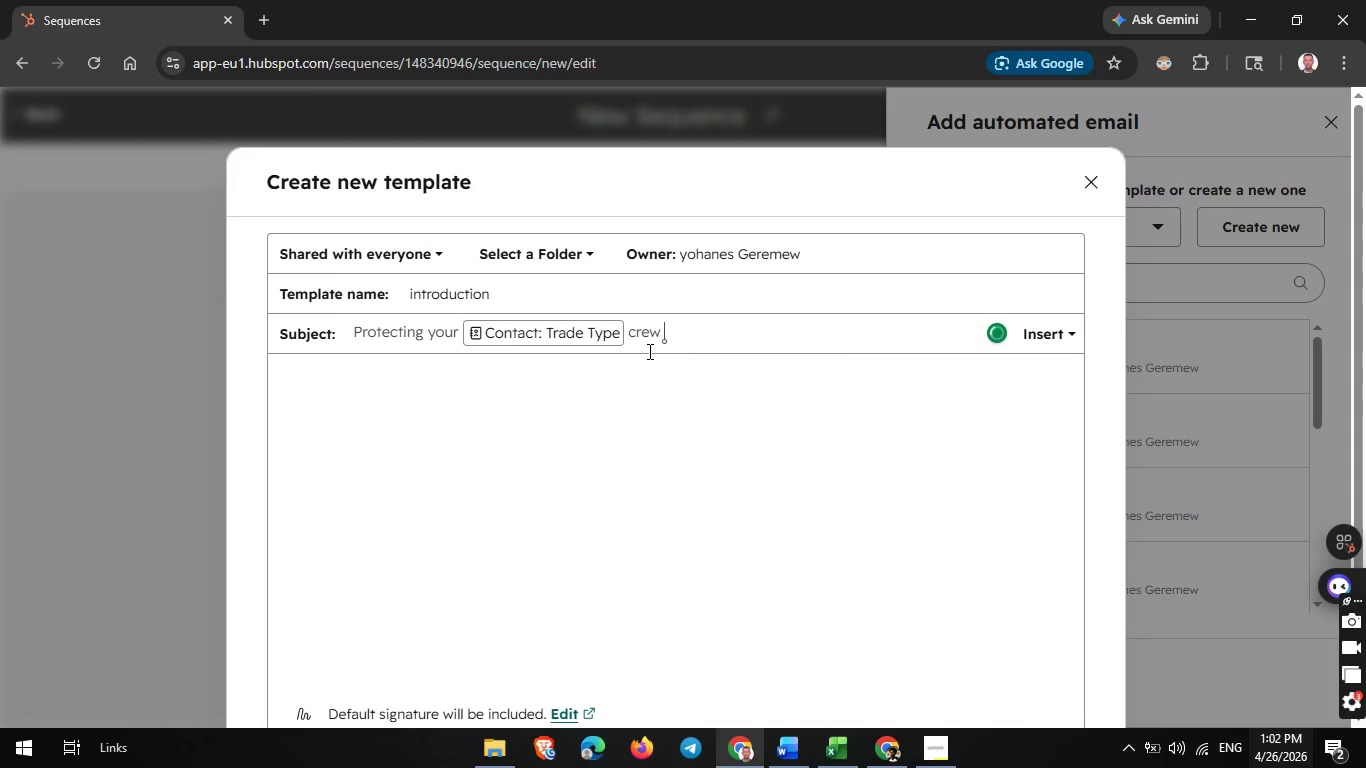 
type(while managing risk exposure)
 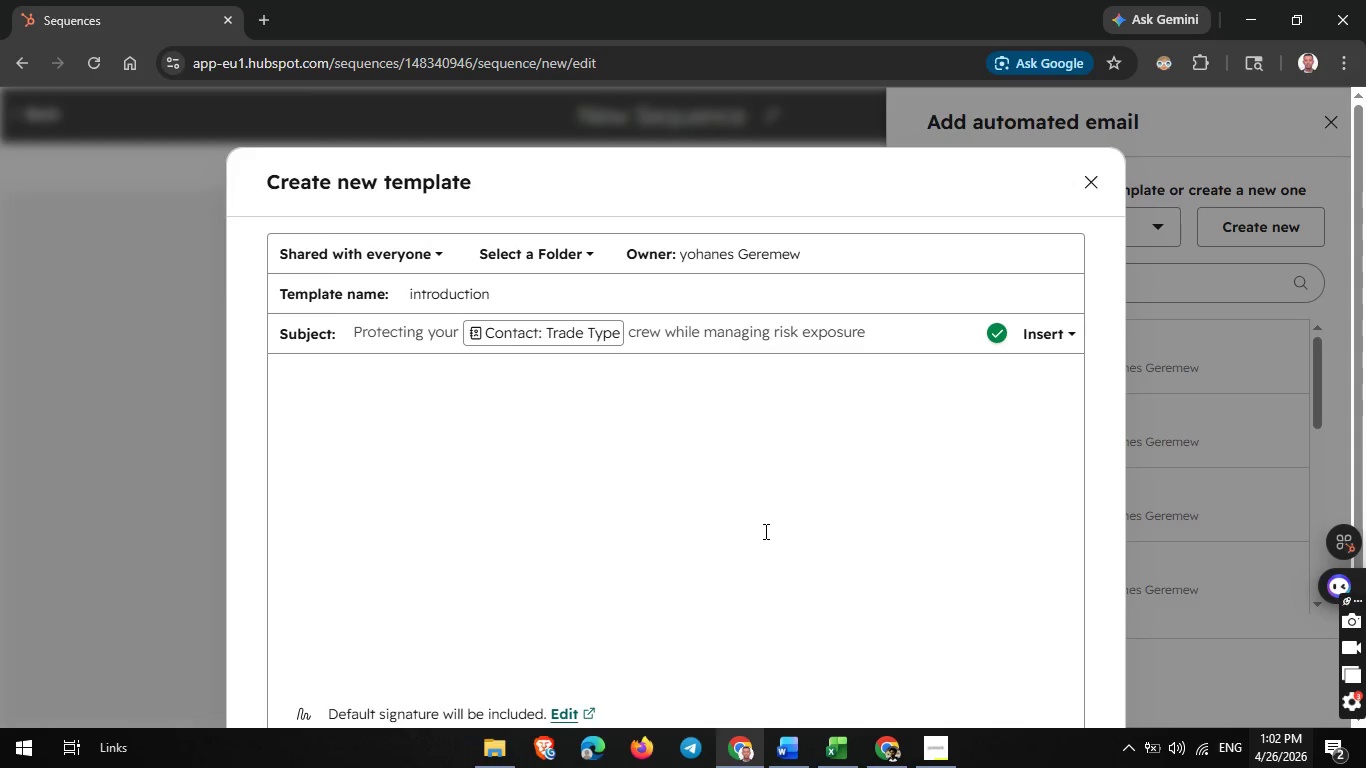 
left_click([884, 752])
 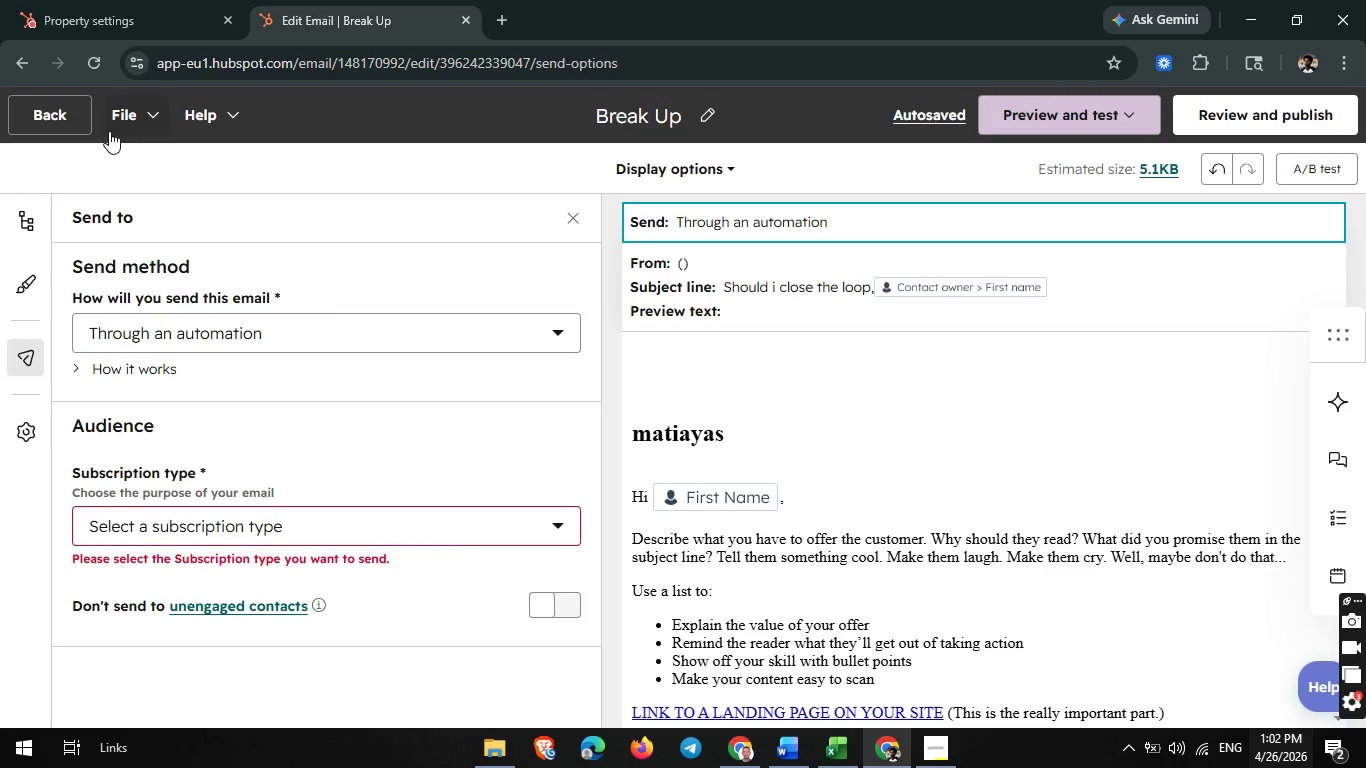 
left_click([76, 127])
 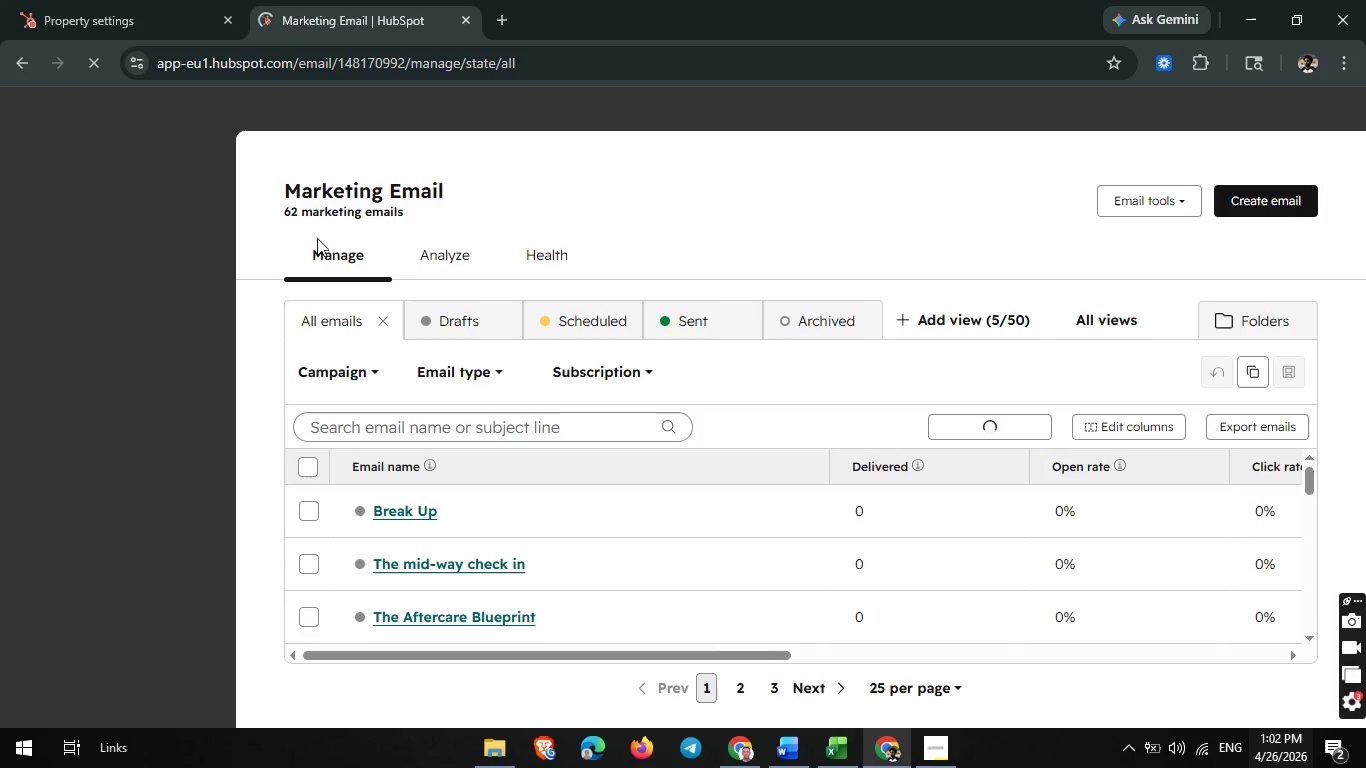 
wait(7.73)
 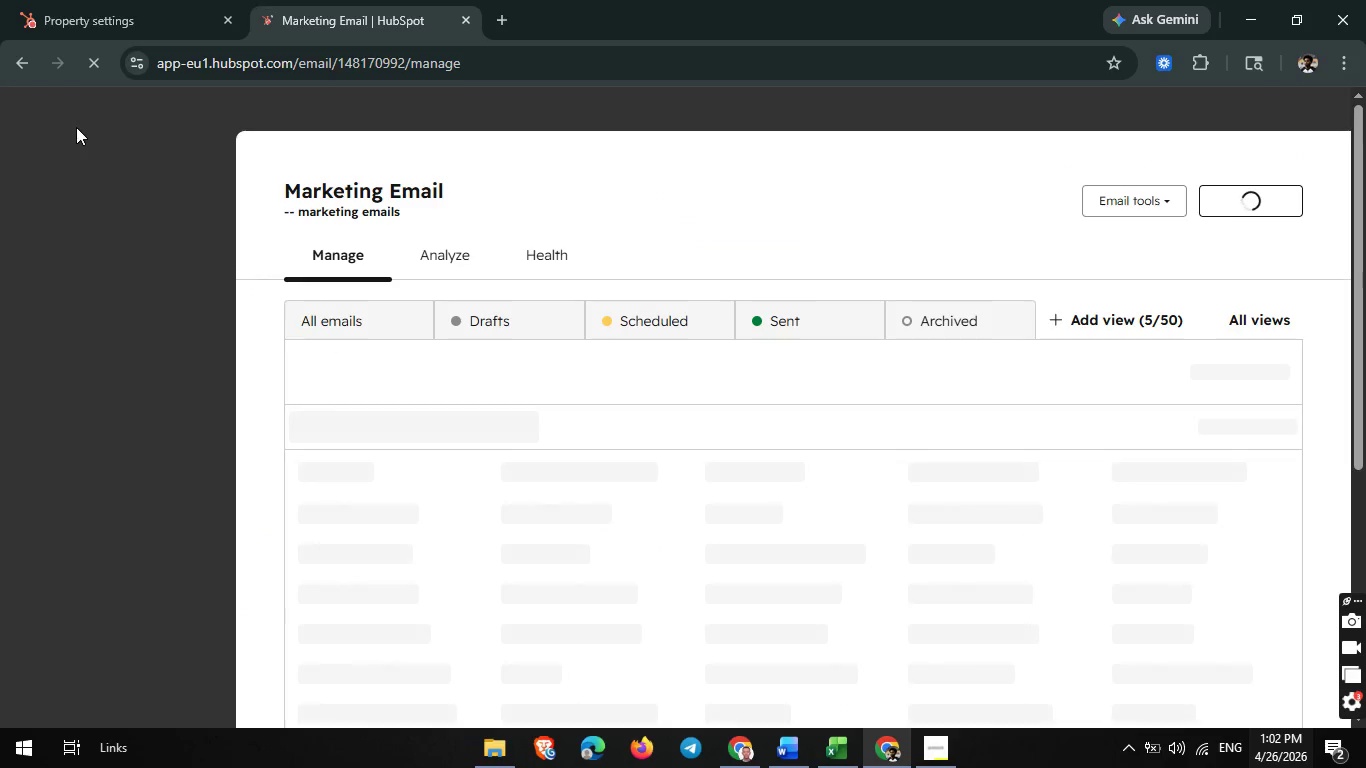 
left_click([944, 761])